 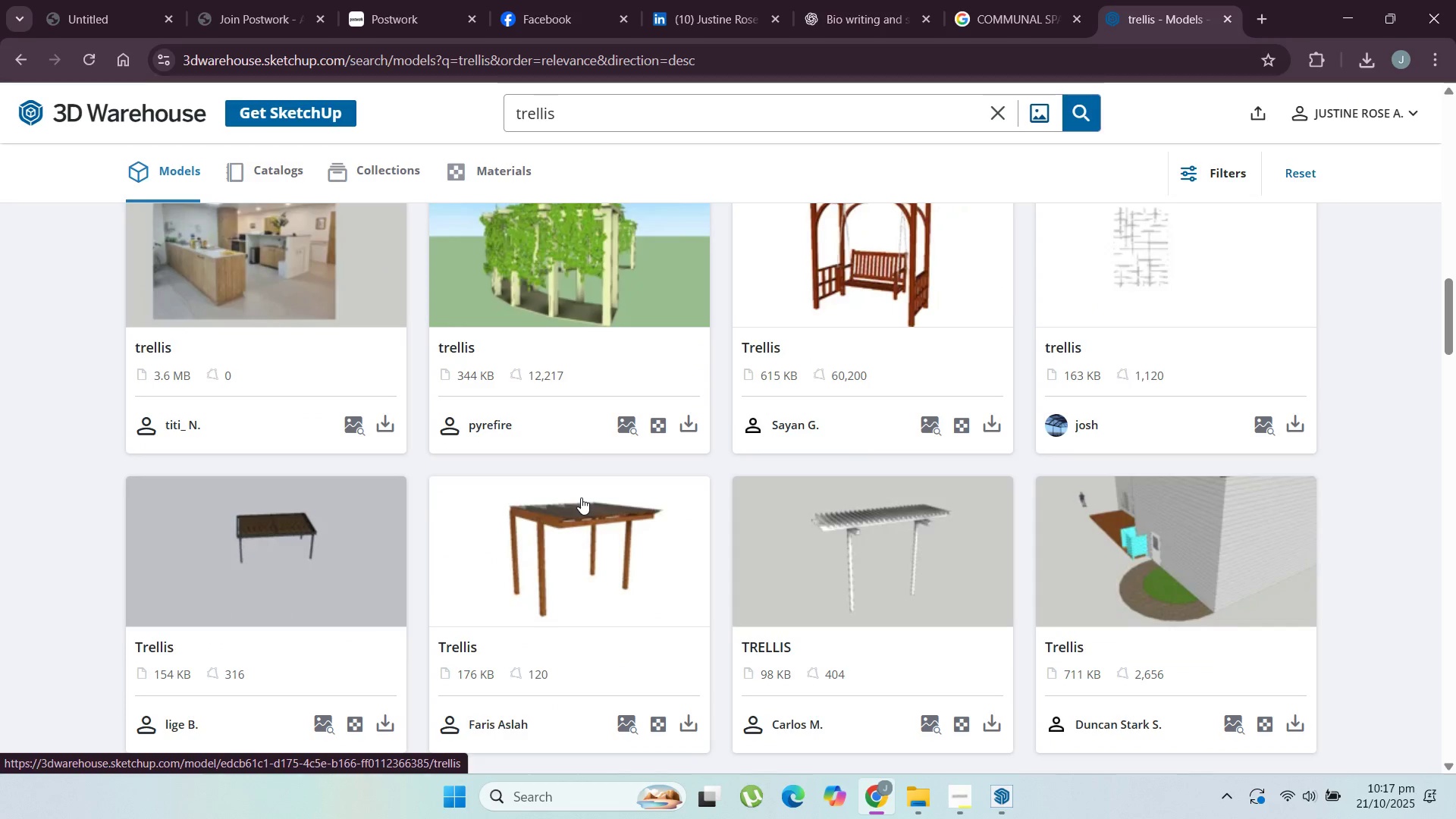 
scroll: coordinate [585, 497], scroll_direction: down, amount: 6.0
 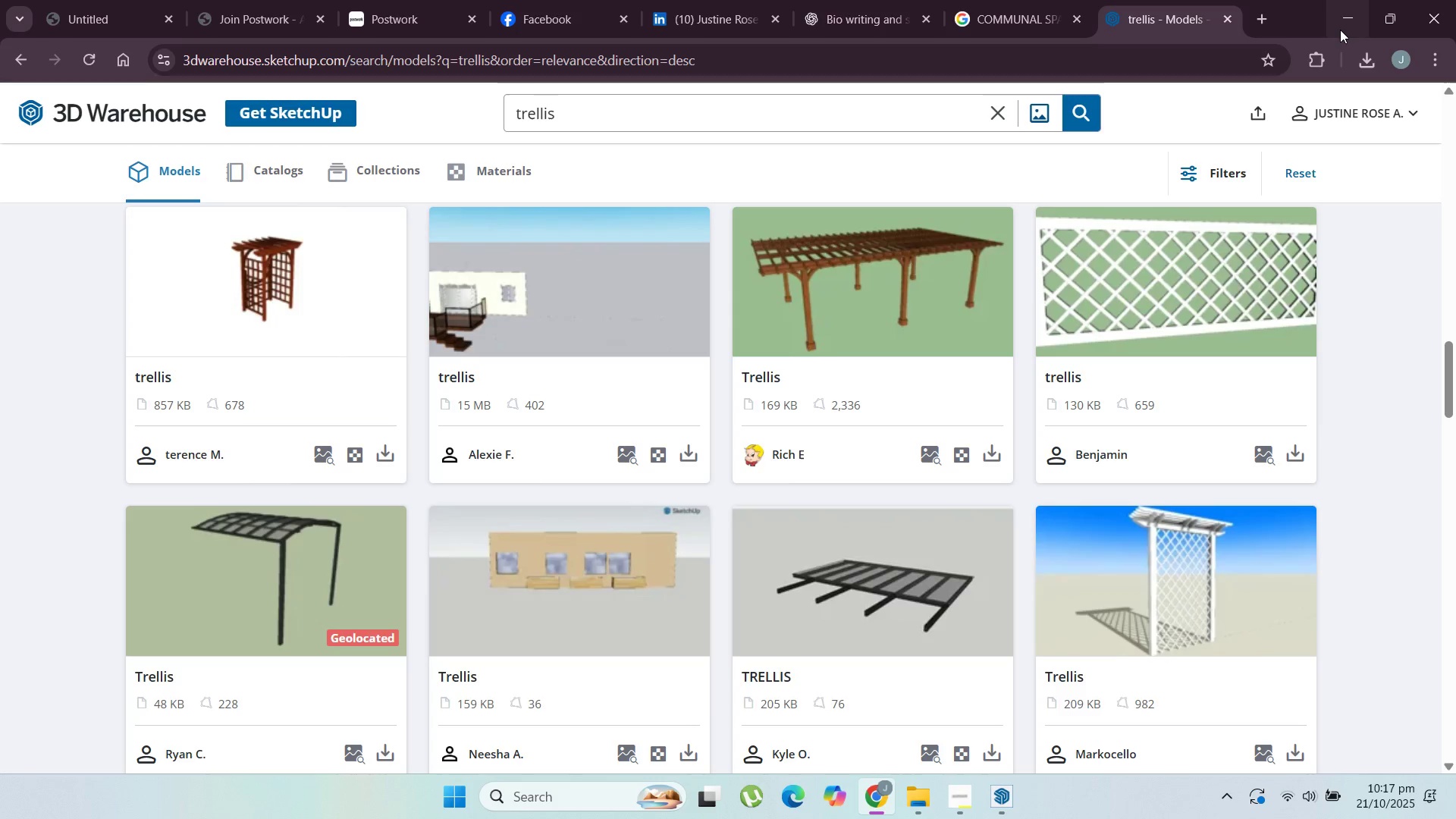 
wait(5.53)
 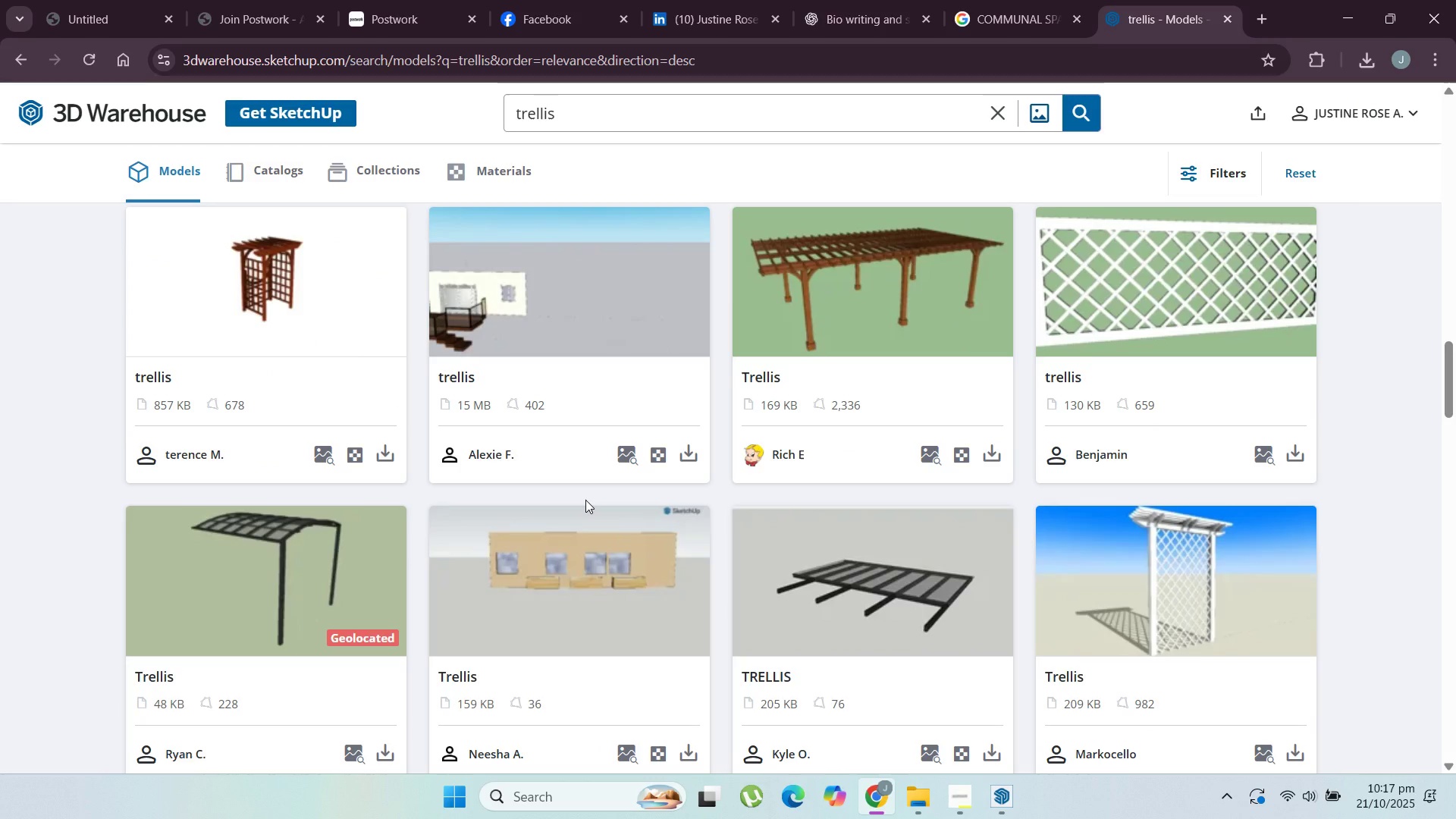 
left_click([1341, 25])
 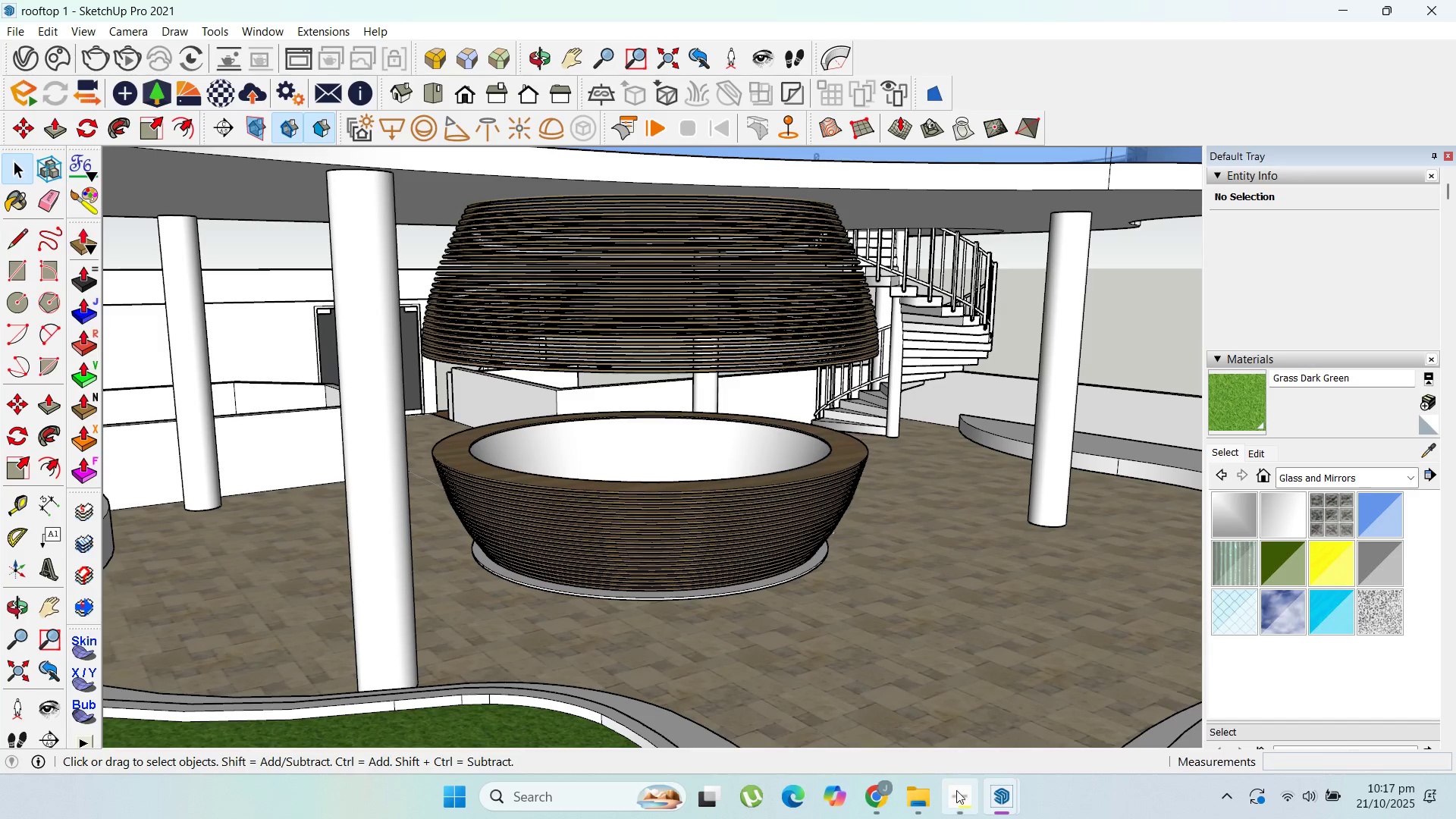 
left_click([955, 799])